 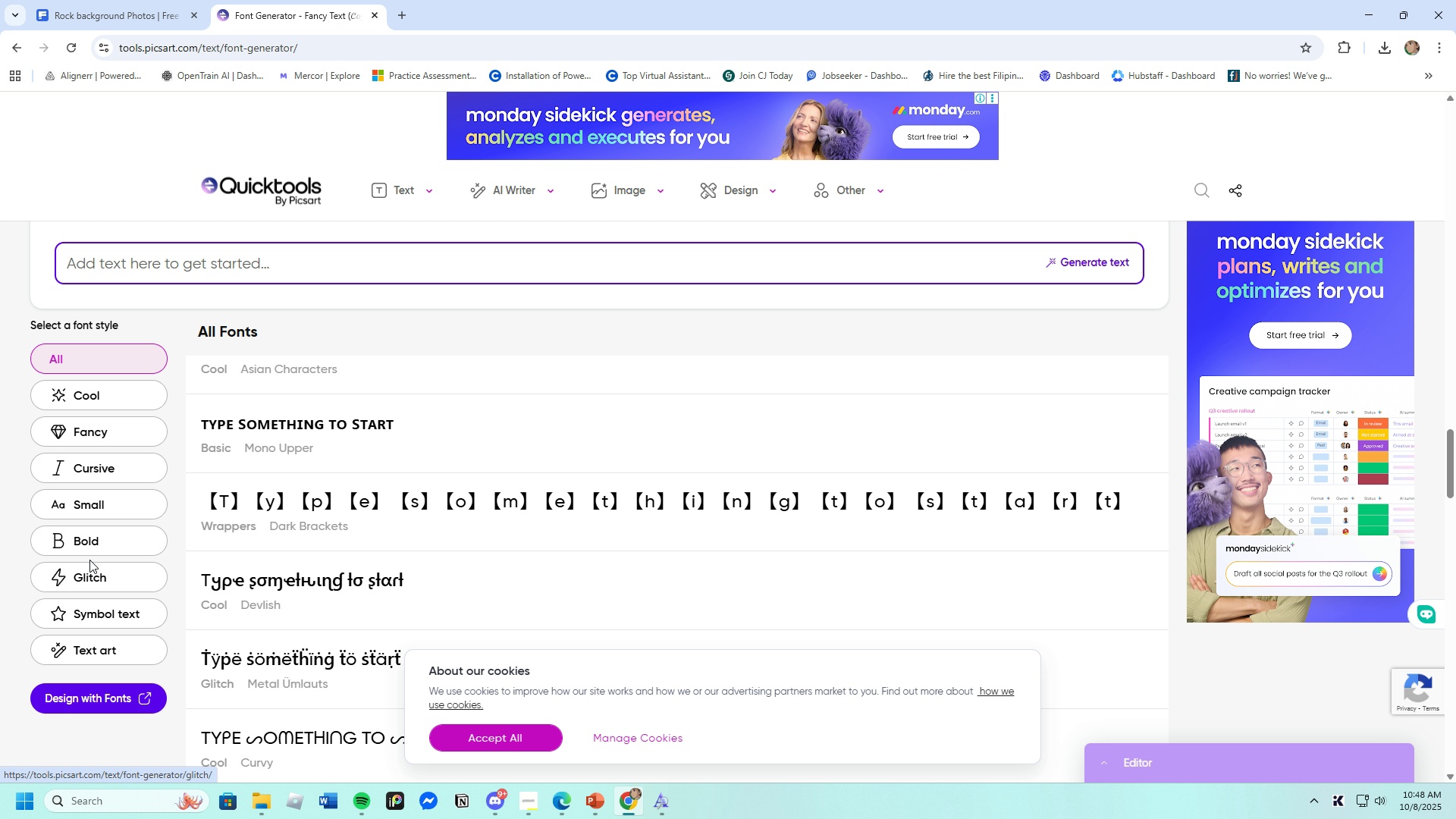 
left_click([96, 547])
 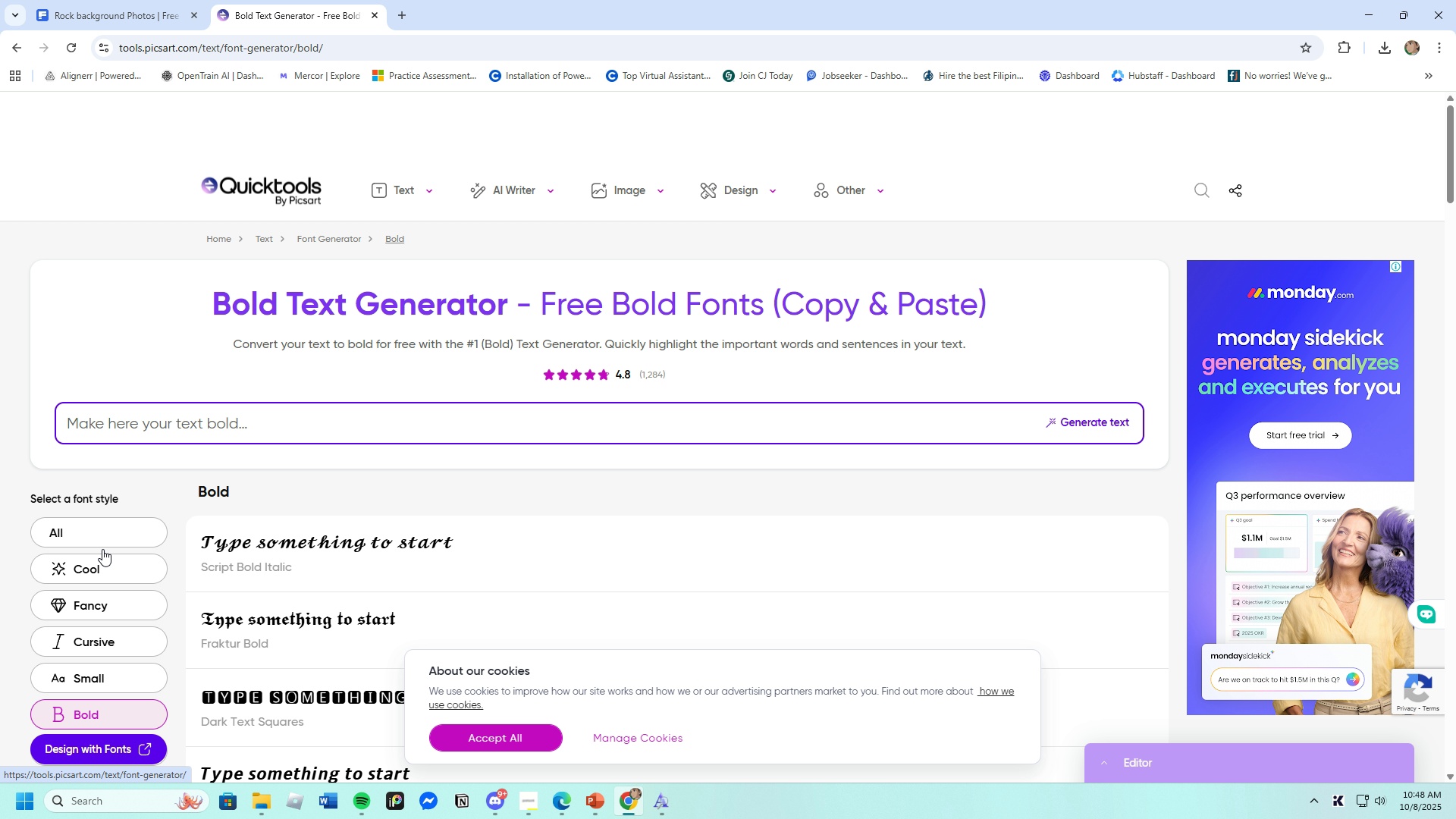 
scroll: coordinate [351, 606], scroll_direction: down, amount: 12.0
 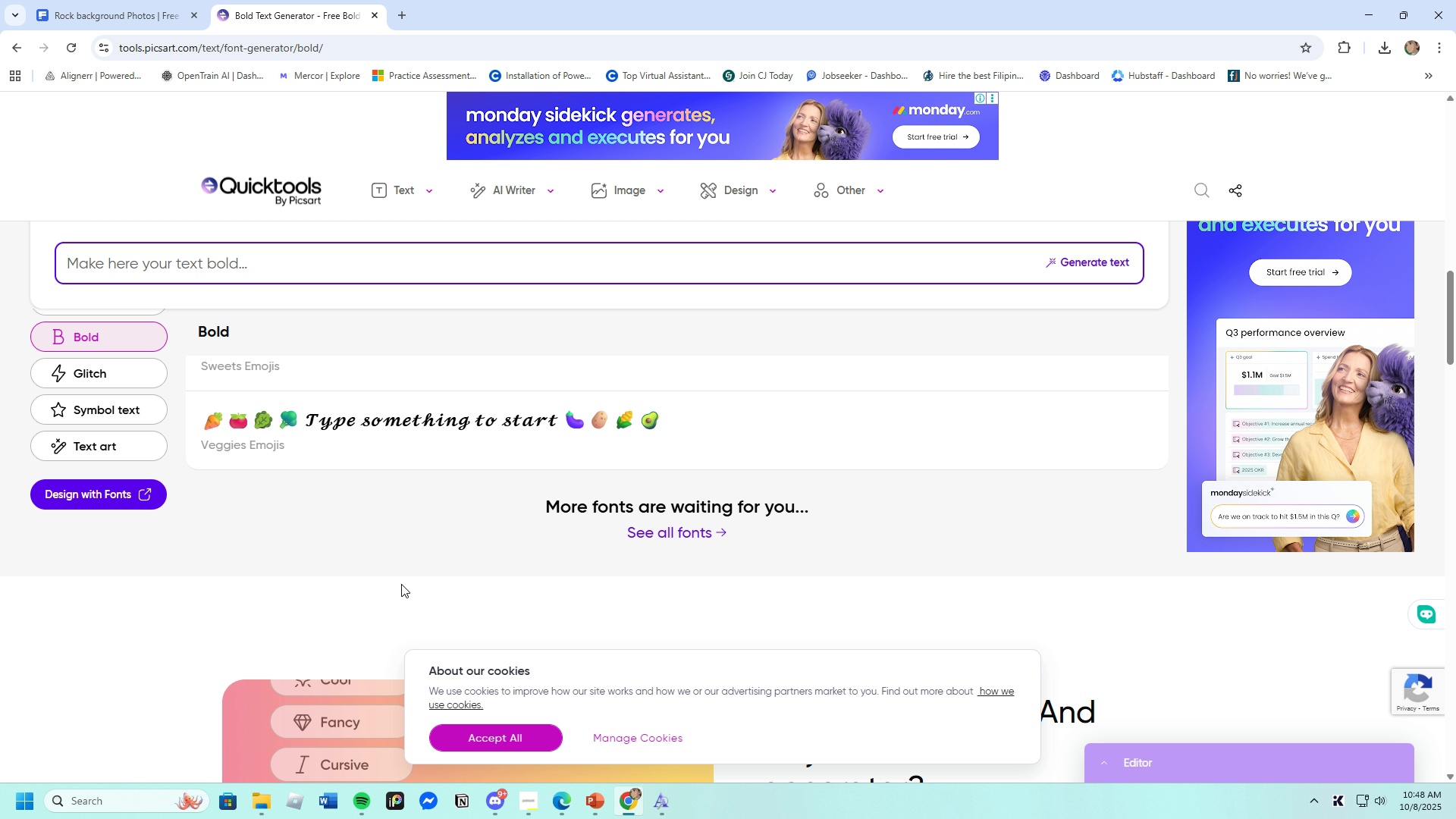 
left_click([651, 536])
 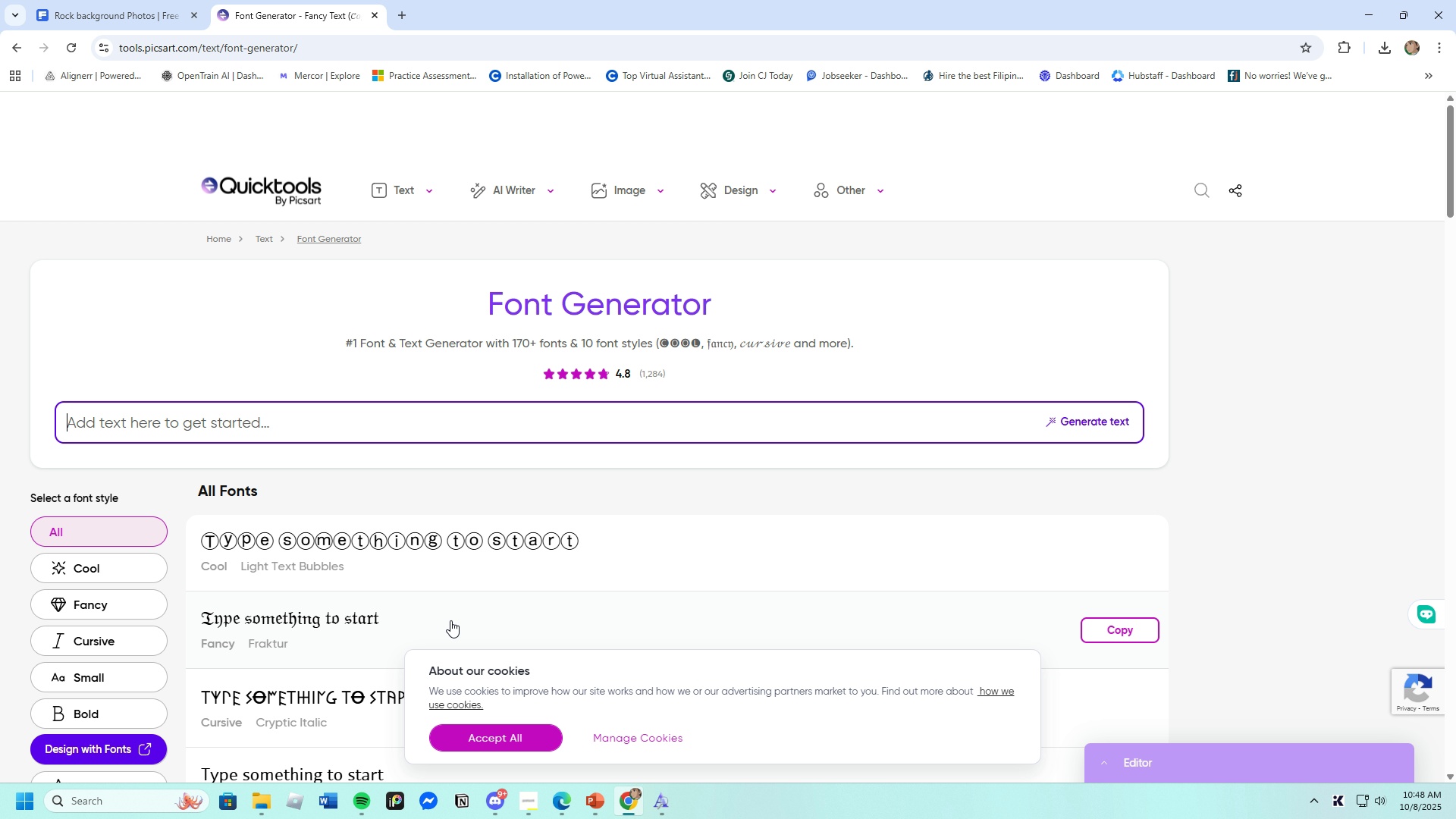 
scroll: coordinate [353, 563], scroll_direction: down, amount: 16.0
 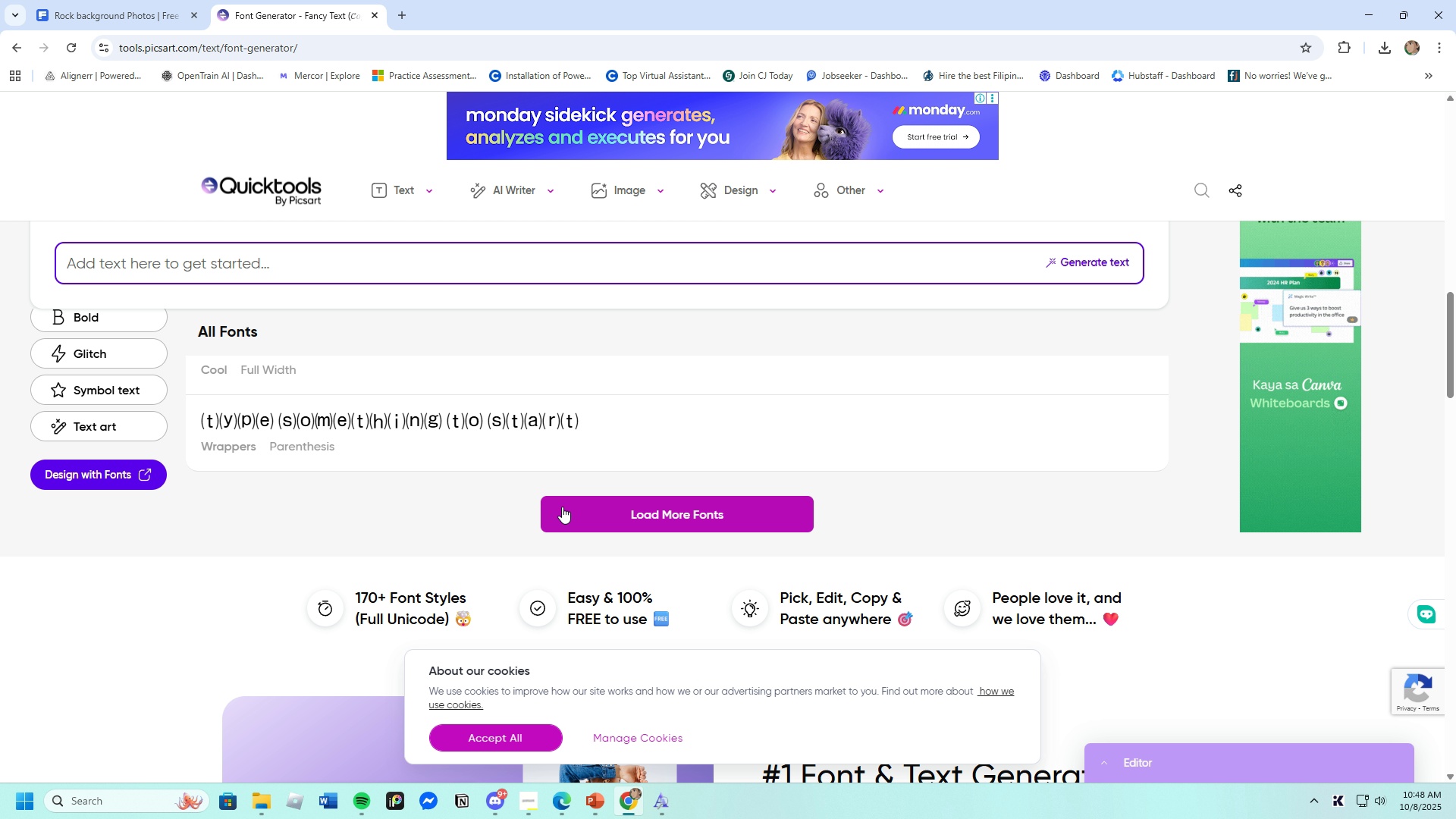 
left_click([571, 507])
 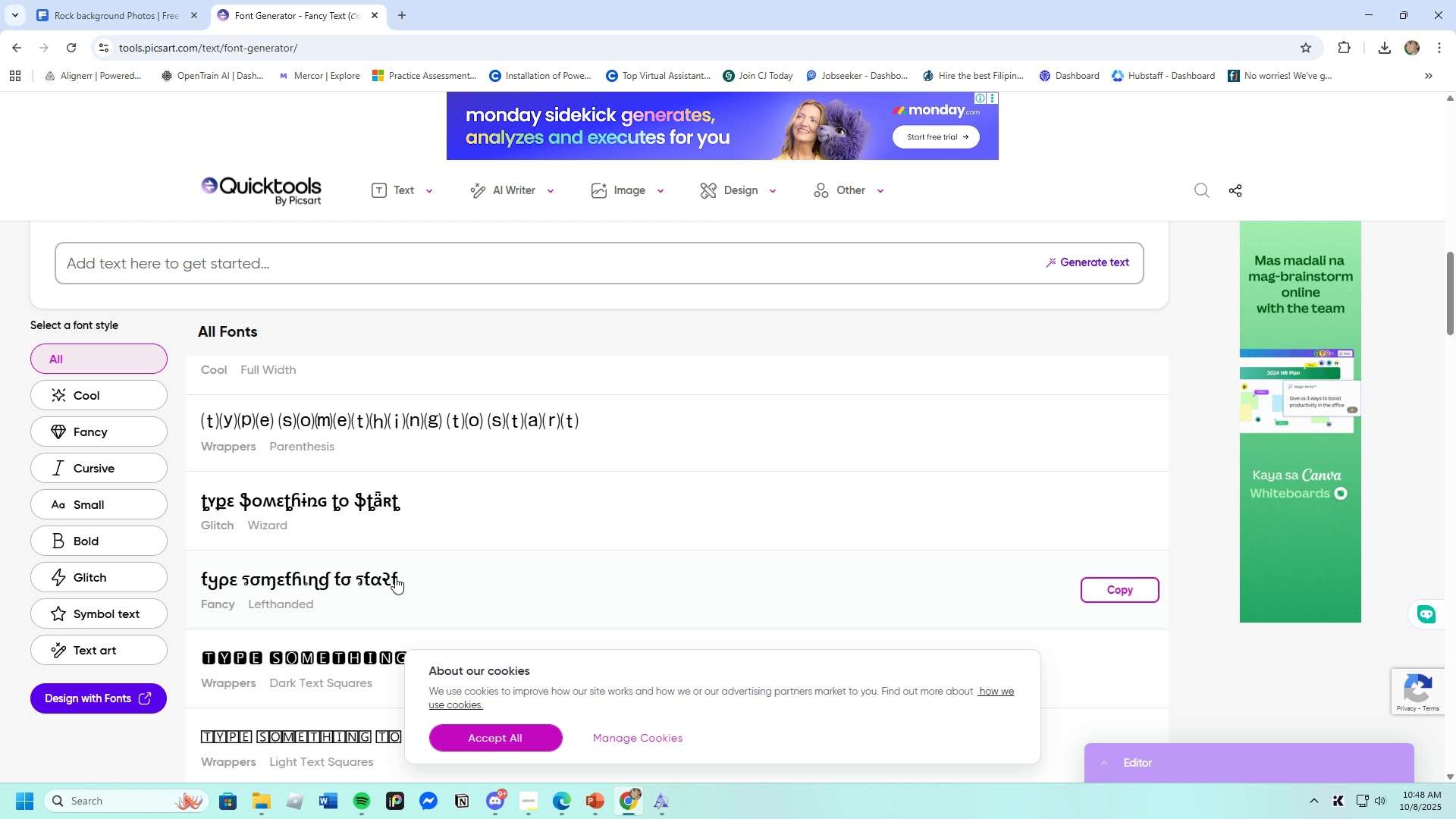 
scroll: coordinate [376, 577], scroll_direction: down, amount: 17.0
 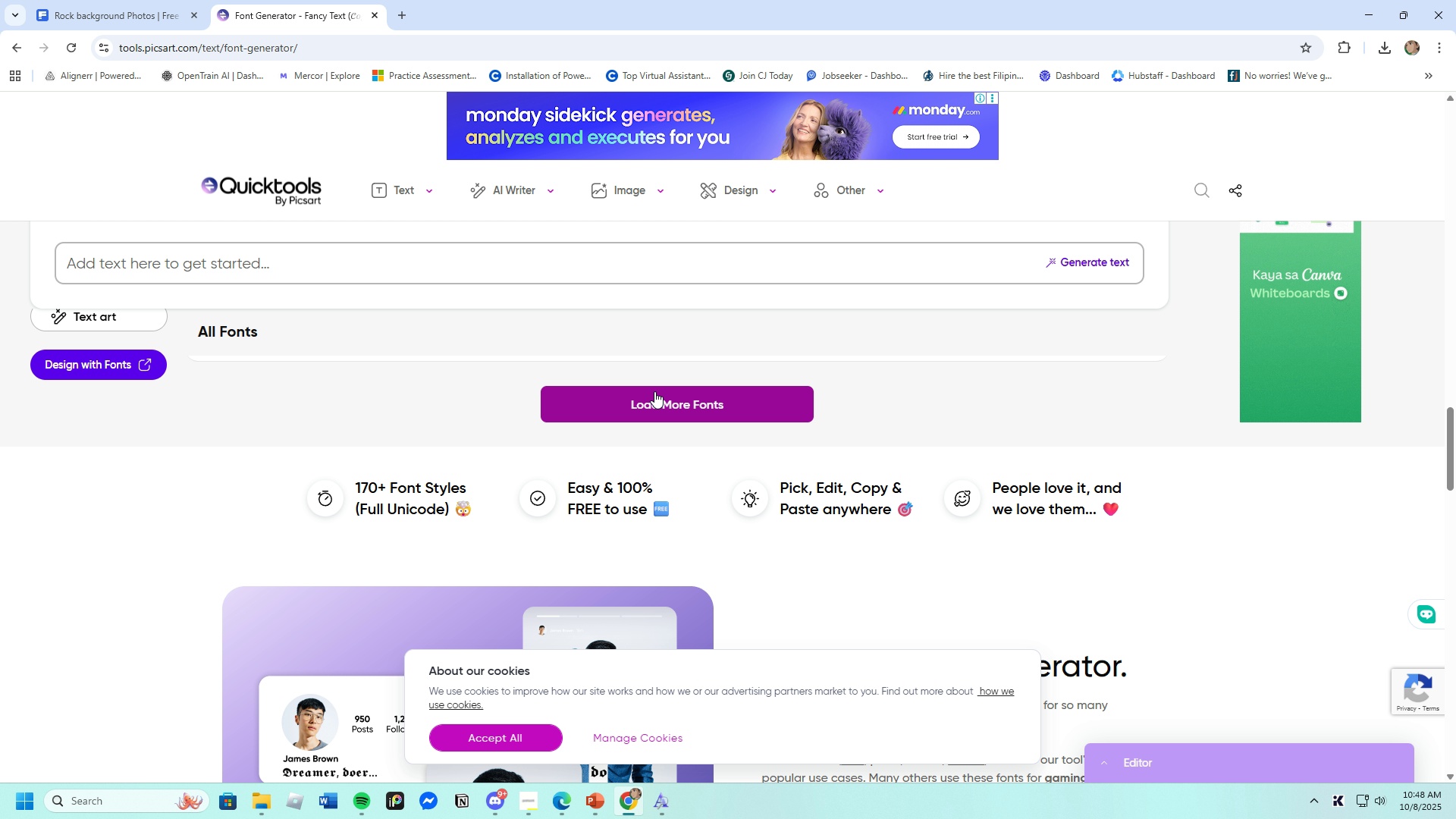 
left_click([654, 391])
 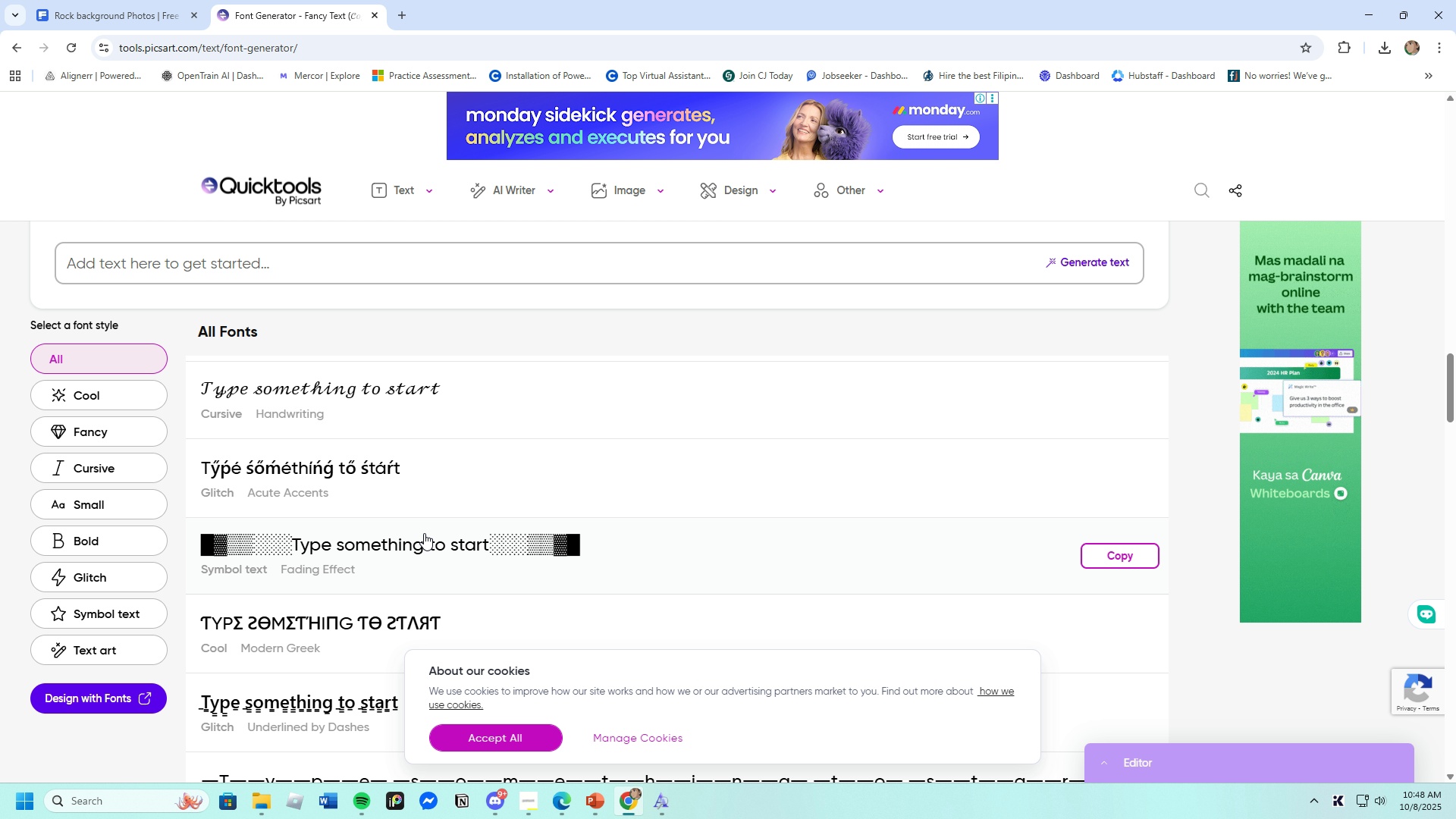 
scroll: coordinate [400, 551], scroll_direction: down, amount: 13.0
 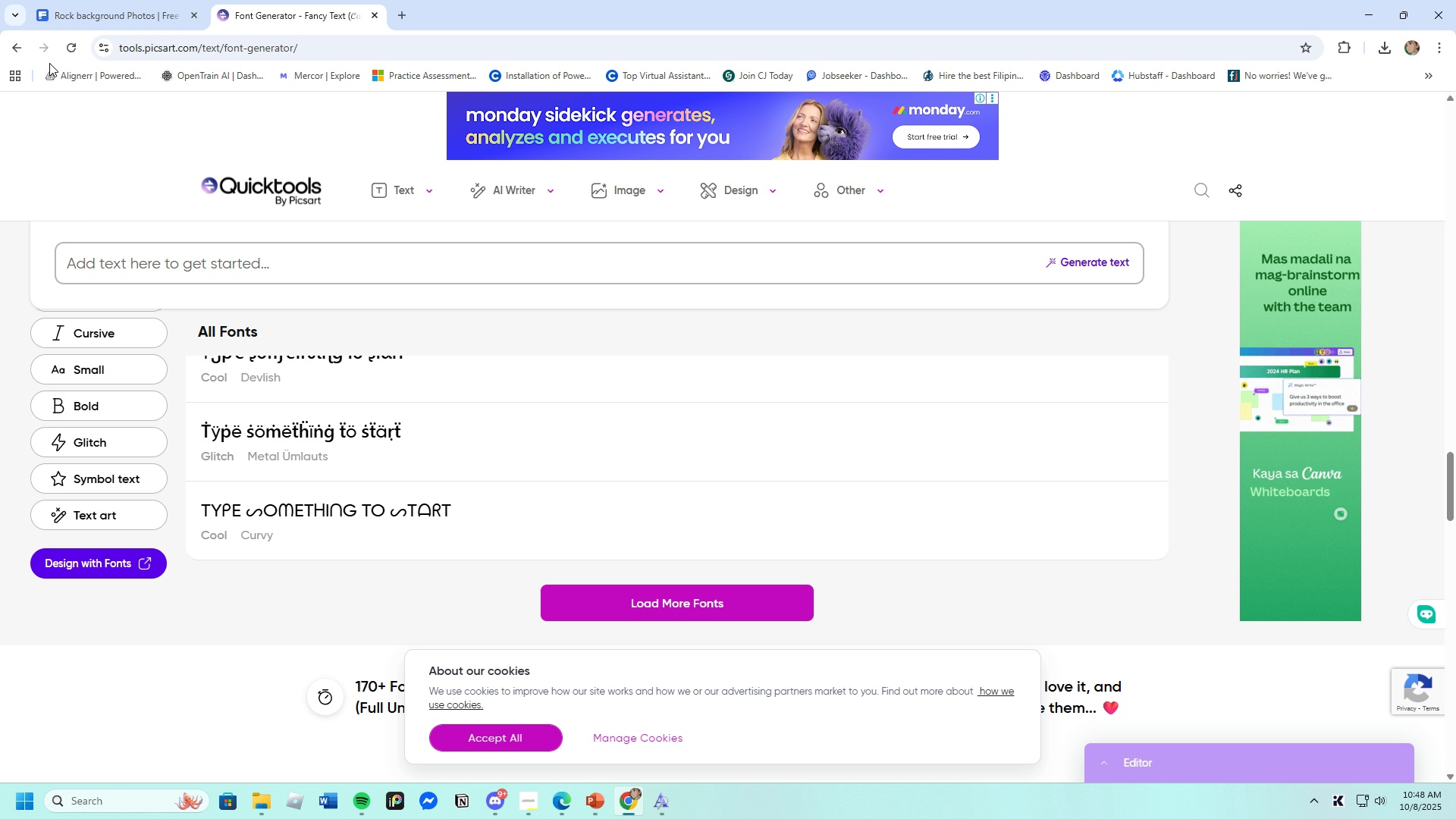 
left_click([16, 46])
 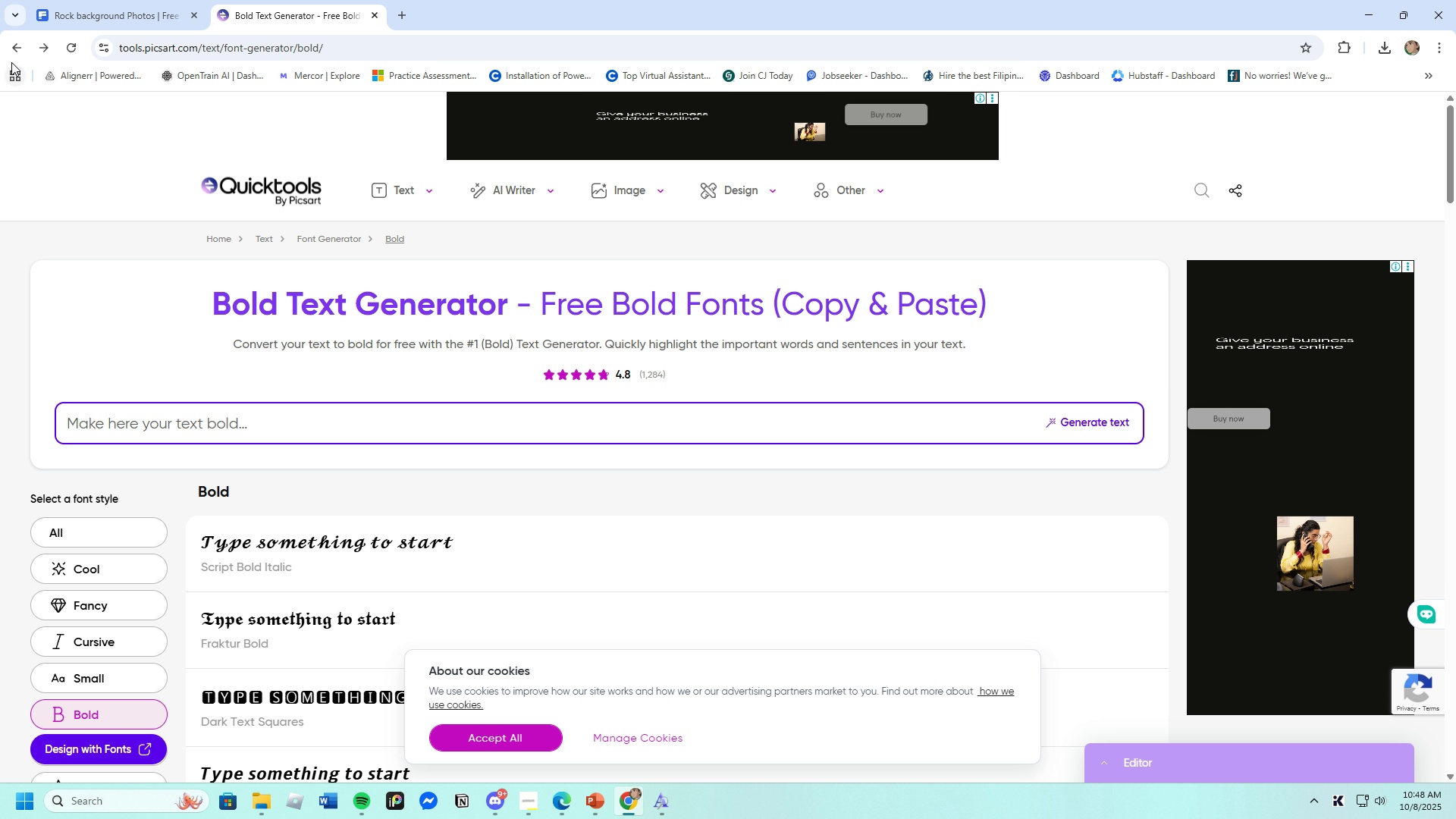 
left_click([14, 46])
 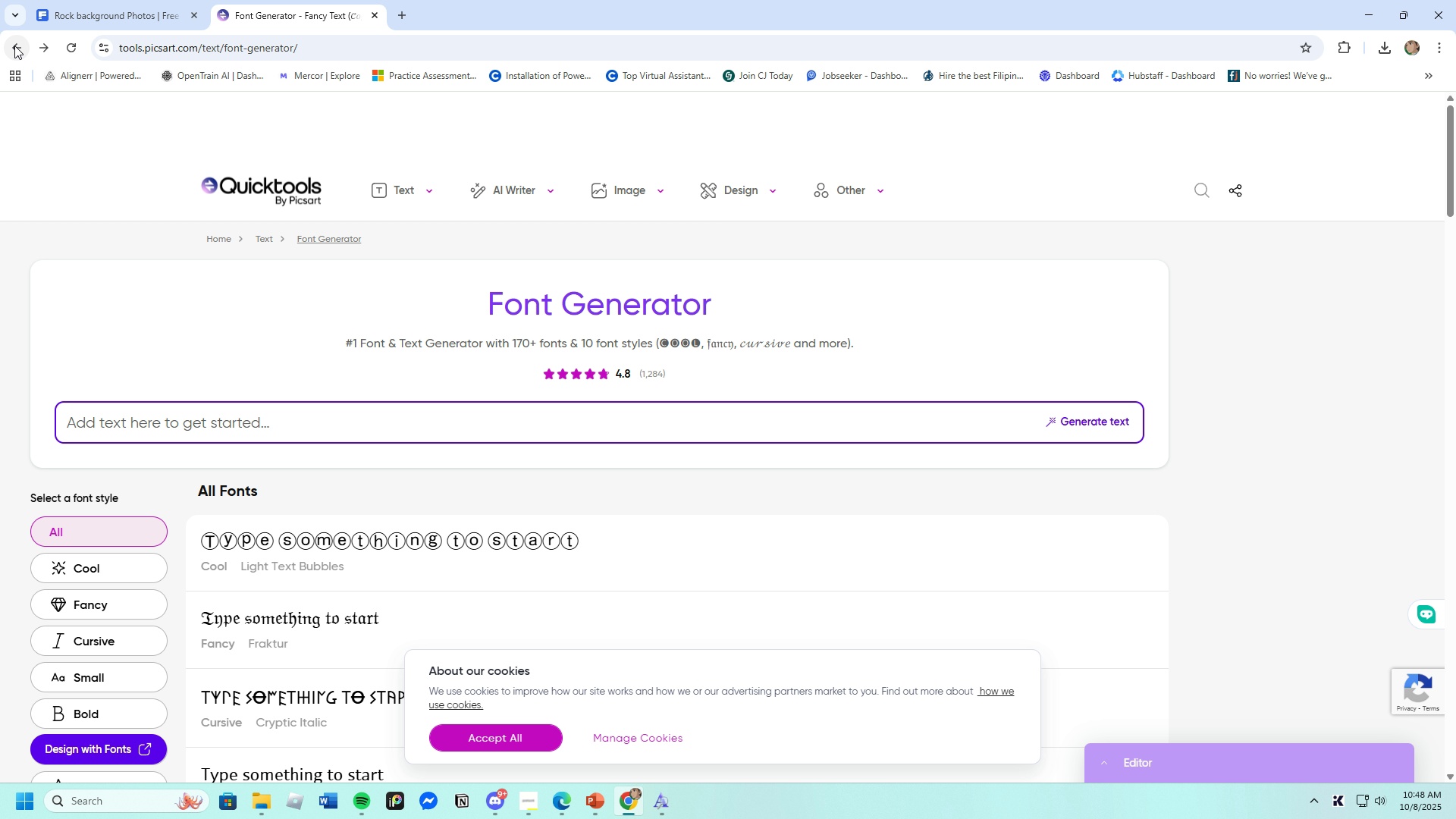 
left_click([14, 46])
 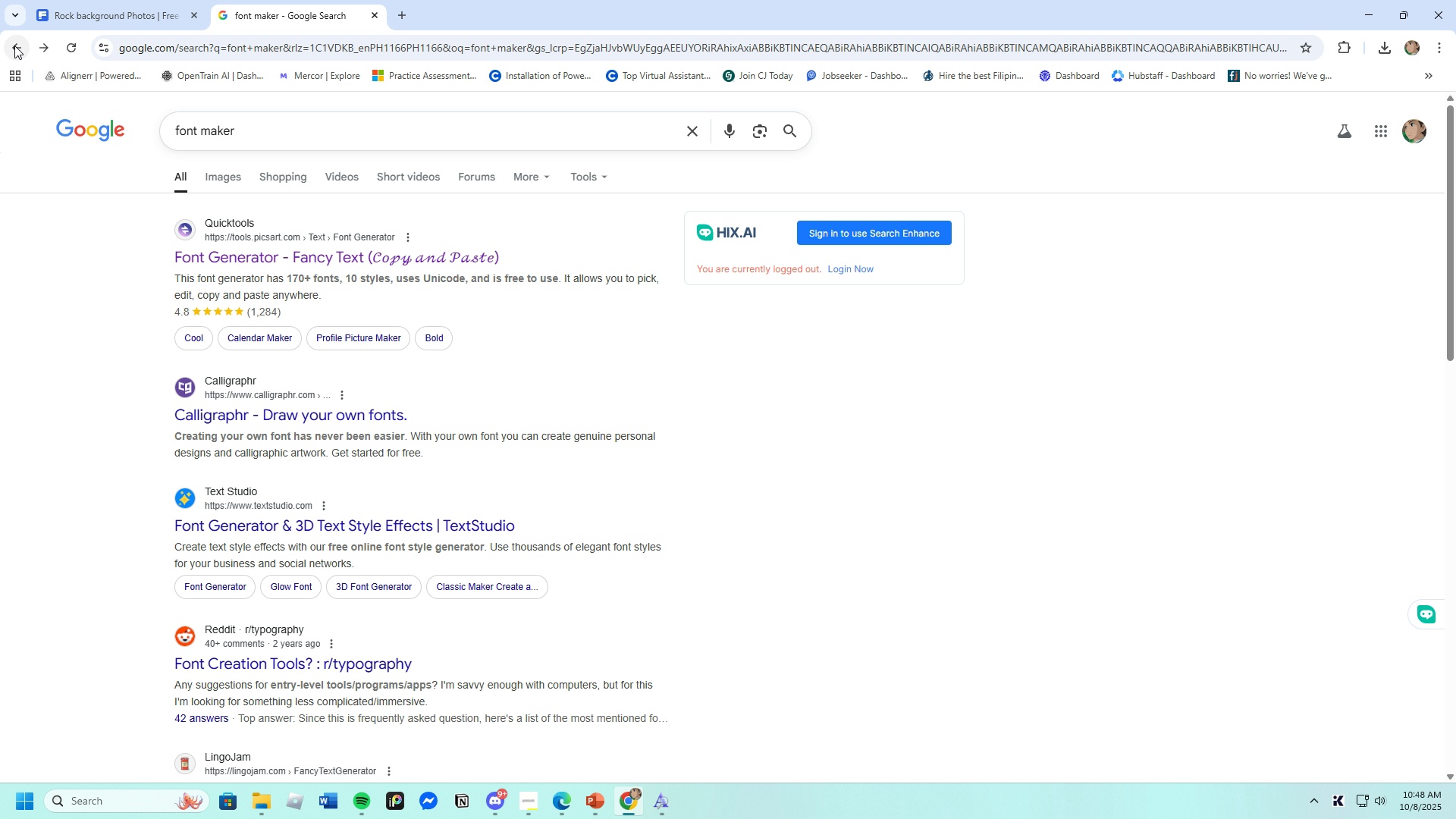 
scroll: coordinate [331, 601], scroll_direction: down, amount: 3.0
 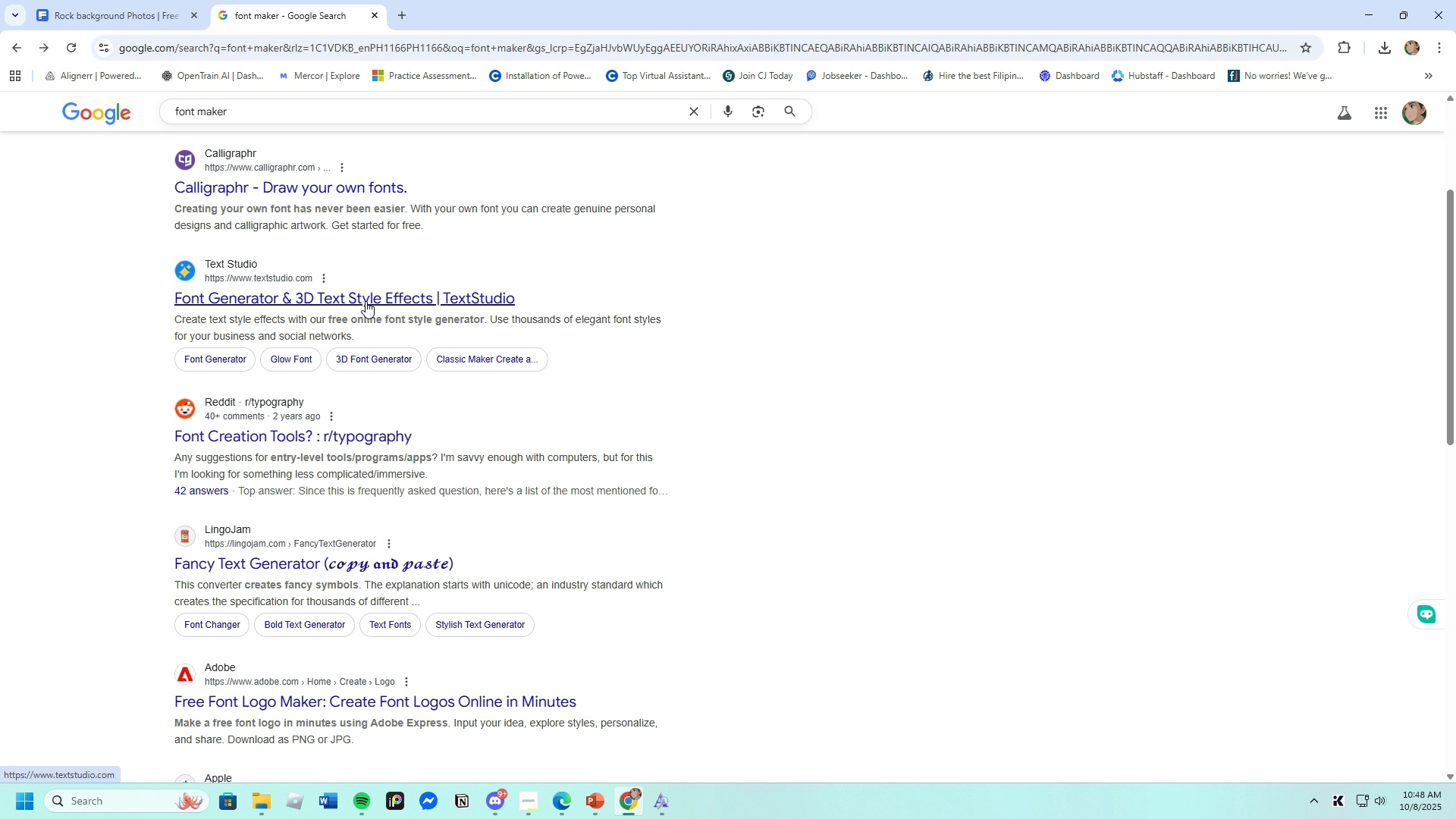 
left_click([366, 301])
 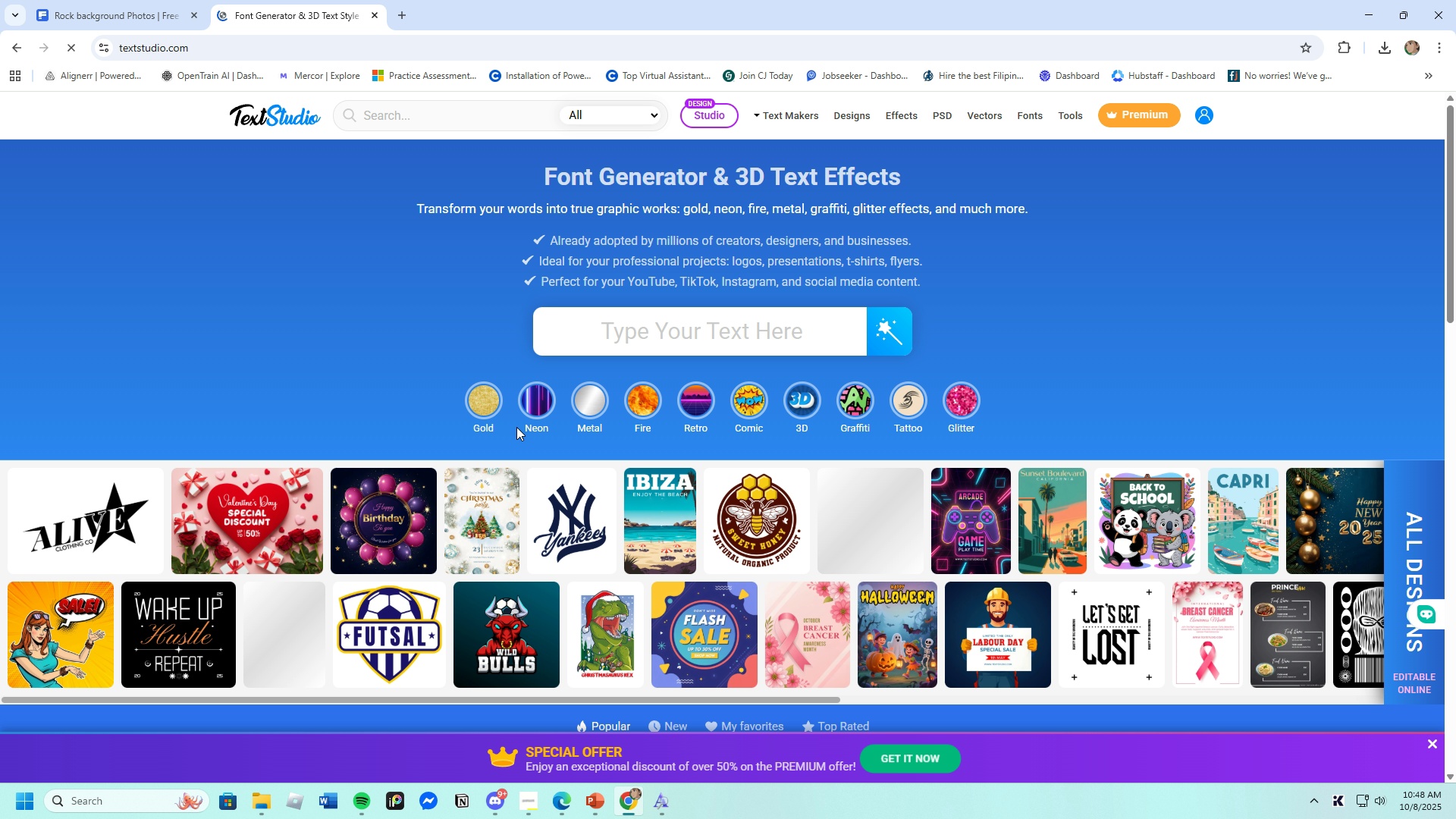 
scroll: coordinate [585, 448], scroll_direction: down, amount: 5.0
 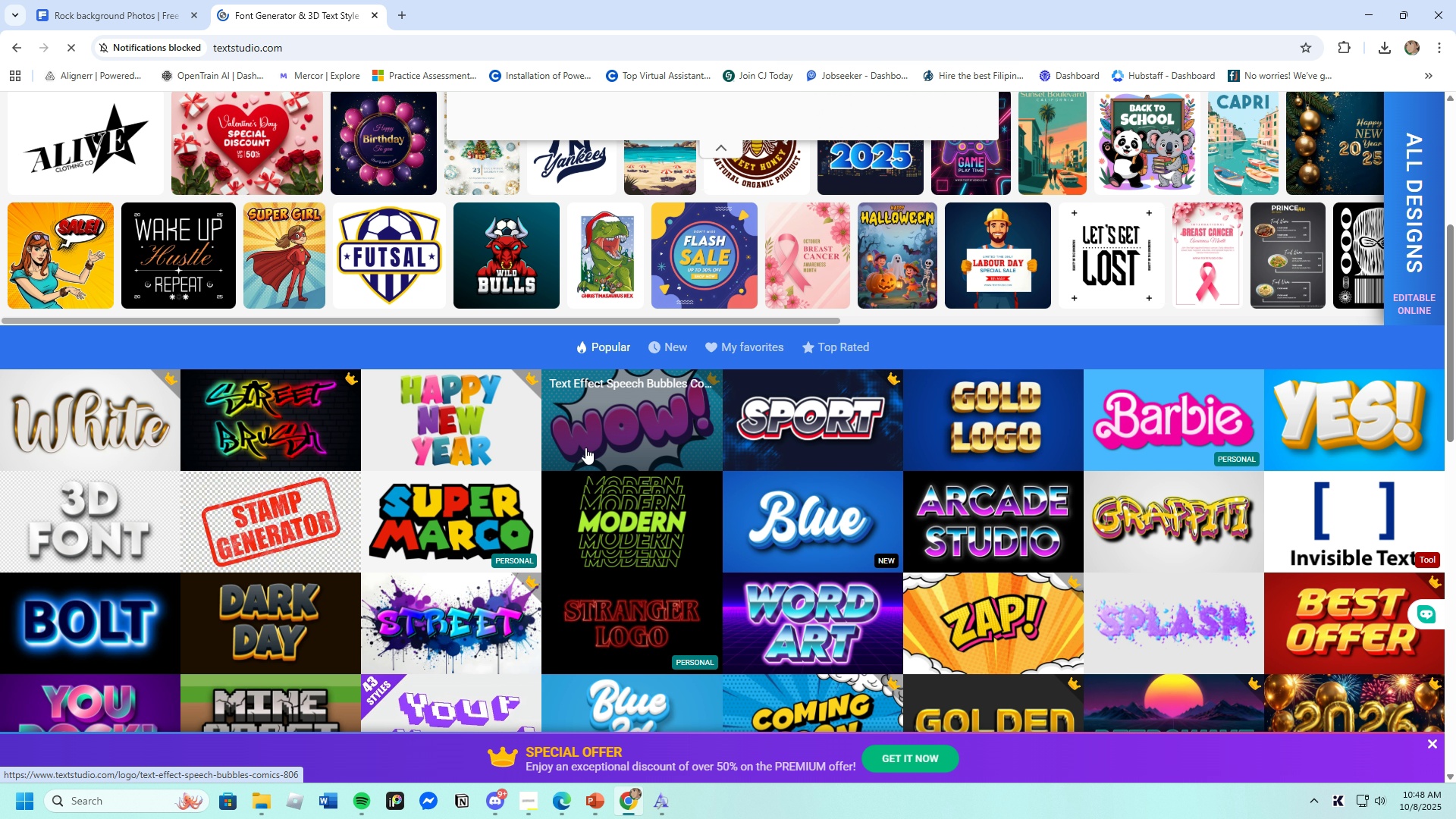 
scroll: coordinate [585, 447], scroll_direction: up, amount: 4.0
 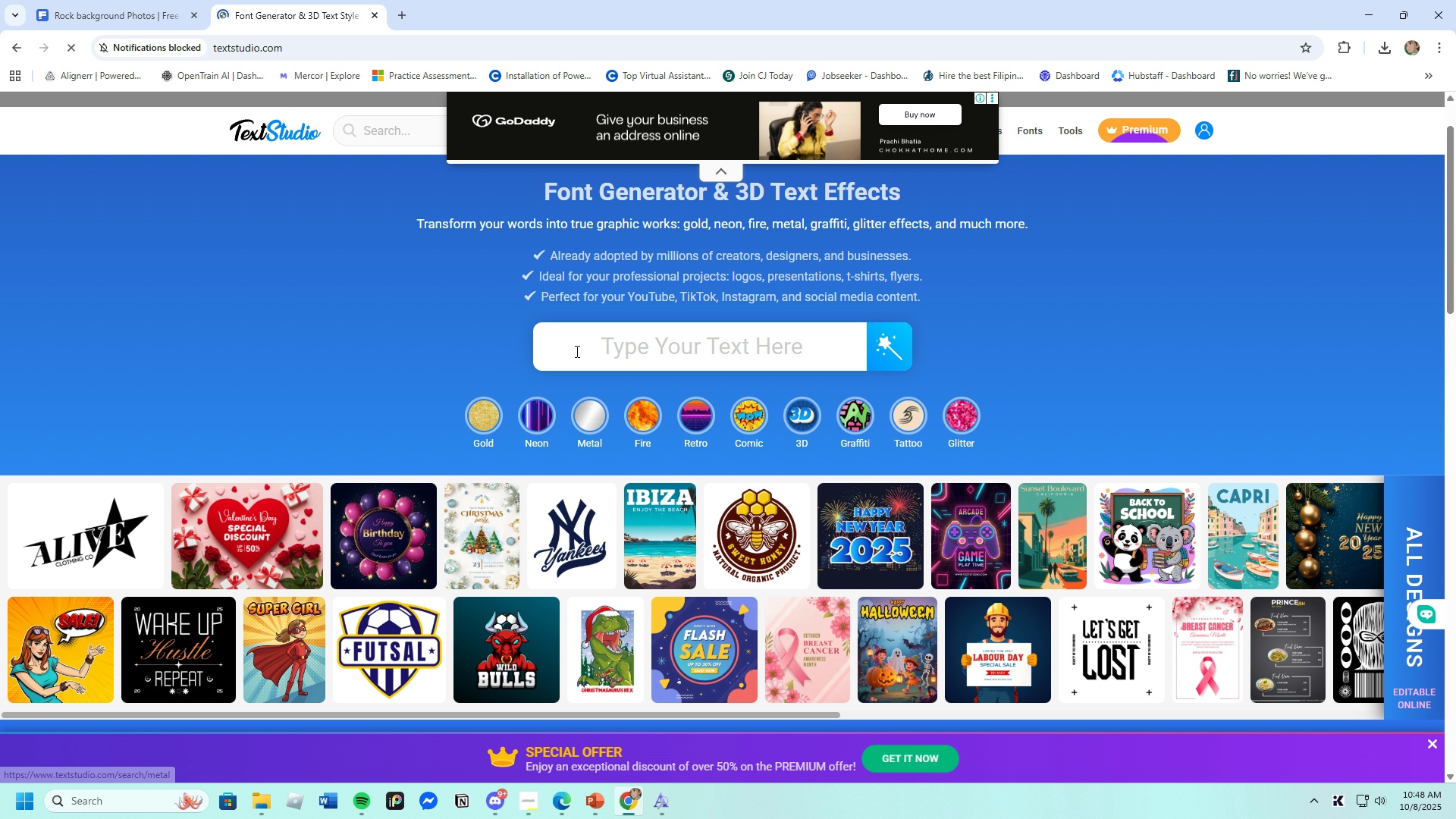 
left_click([576, 351])